 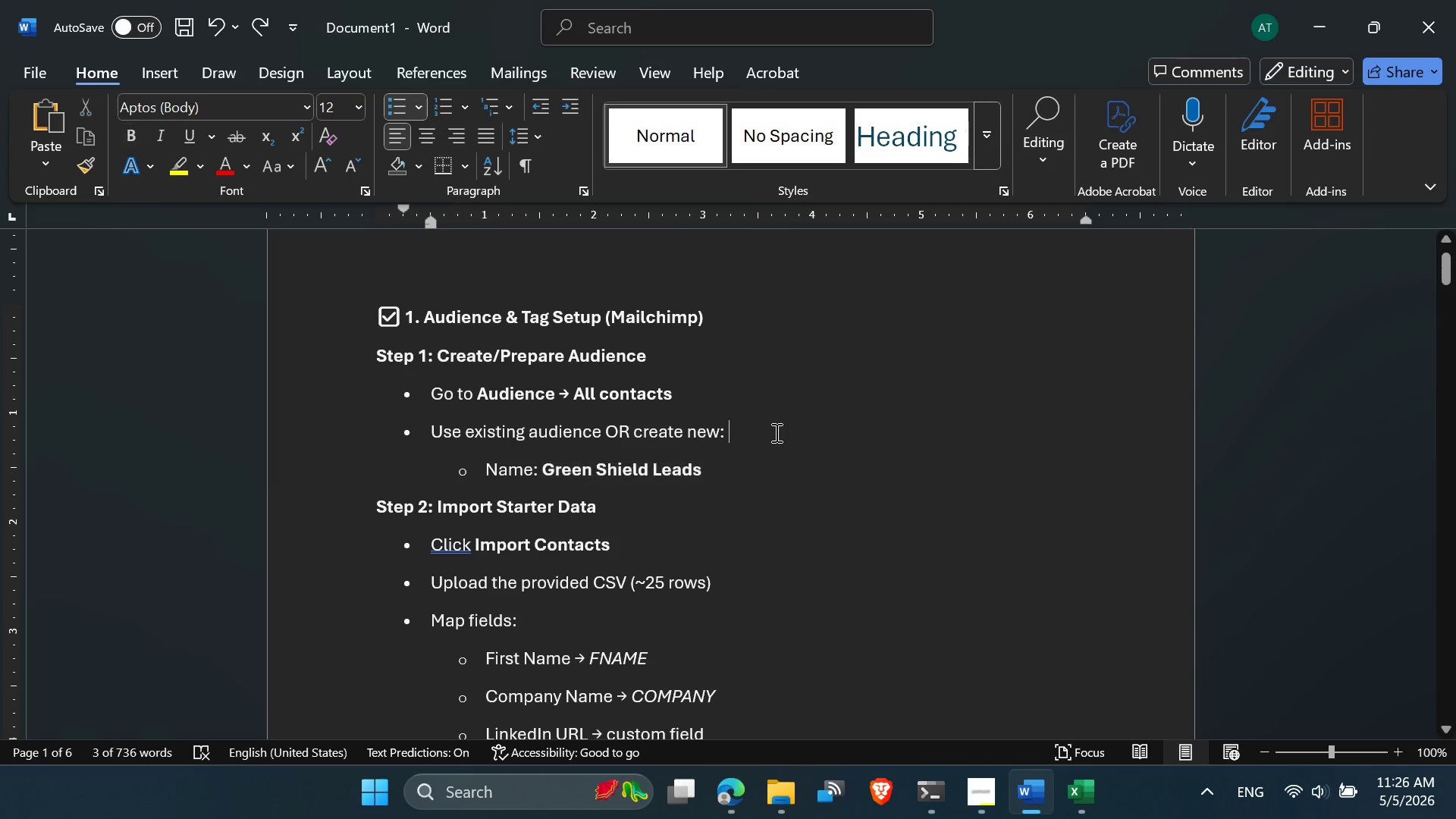 
scroll: coordinate [626, 520], scroll_direction: down, amount: 11.0
 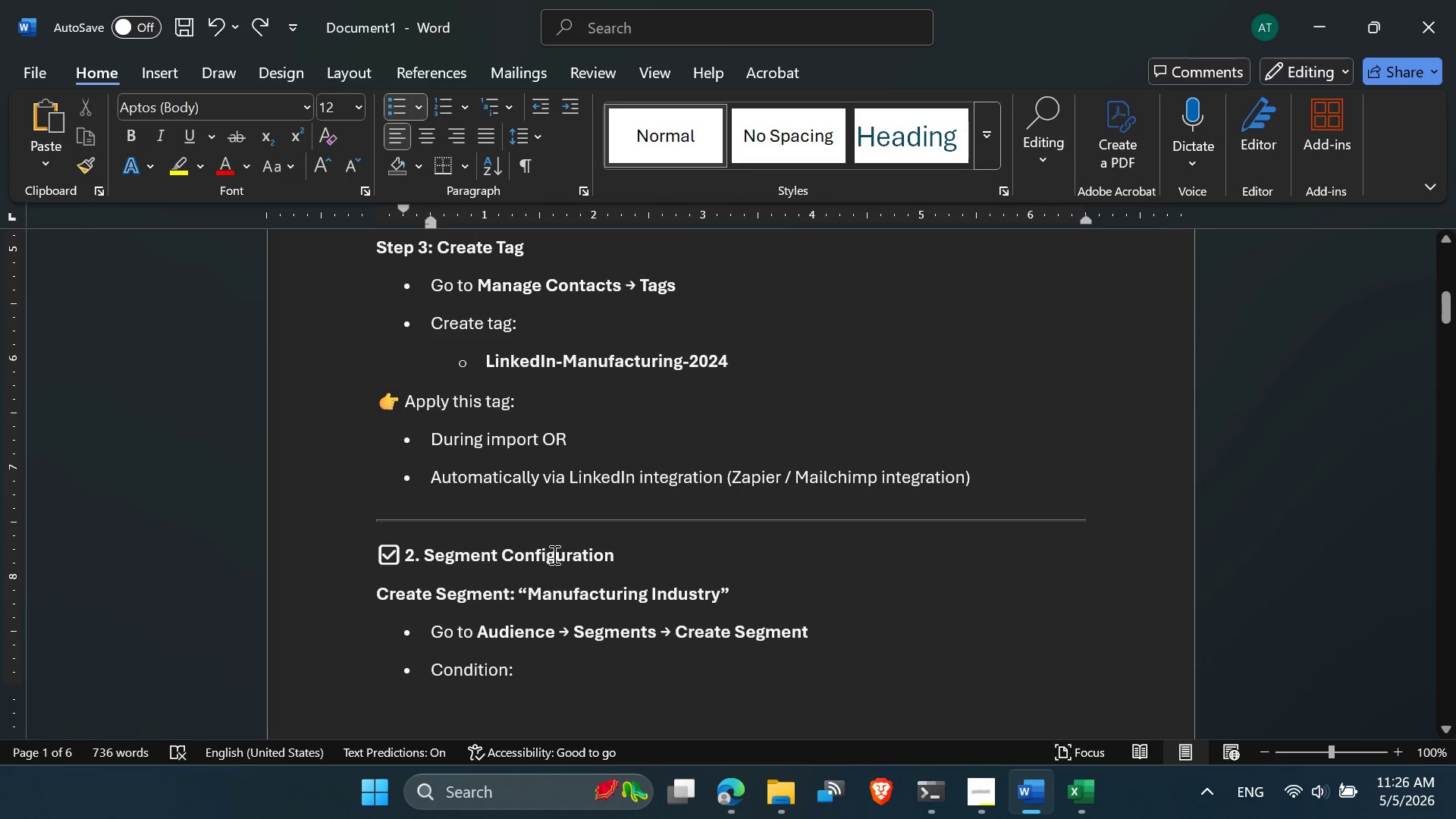 
scroll: coordinate [696, 510], scroll_direction: down, amount: 6.0
 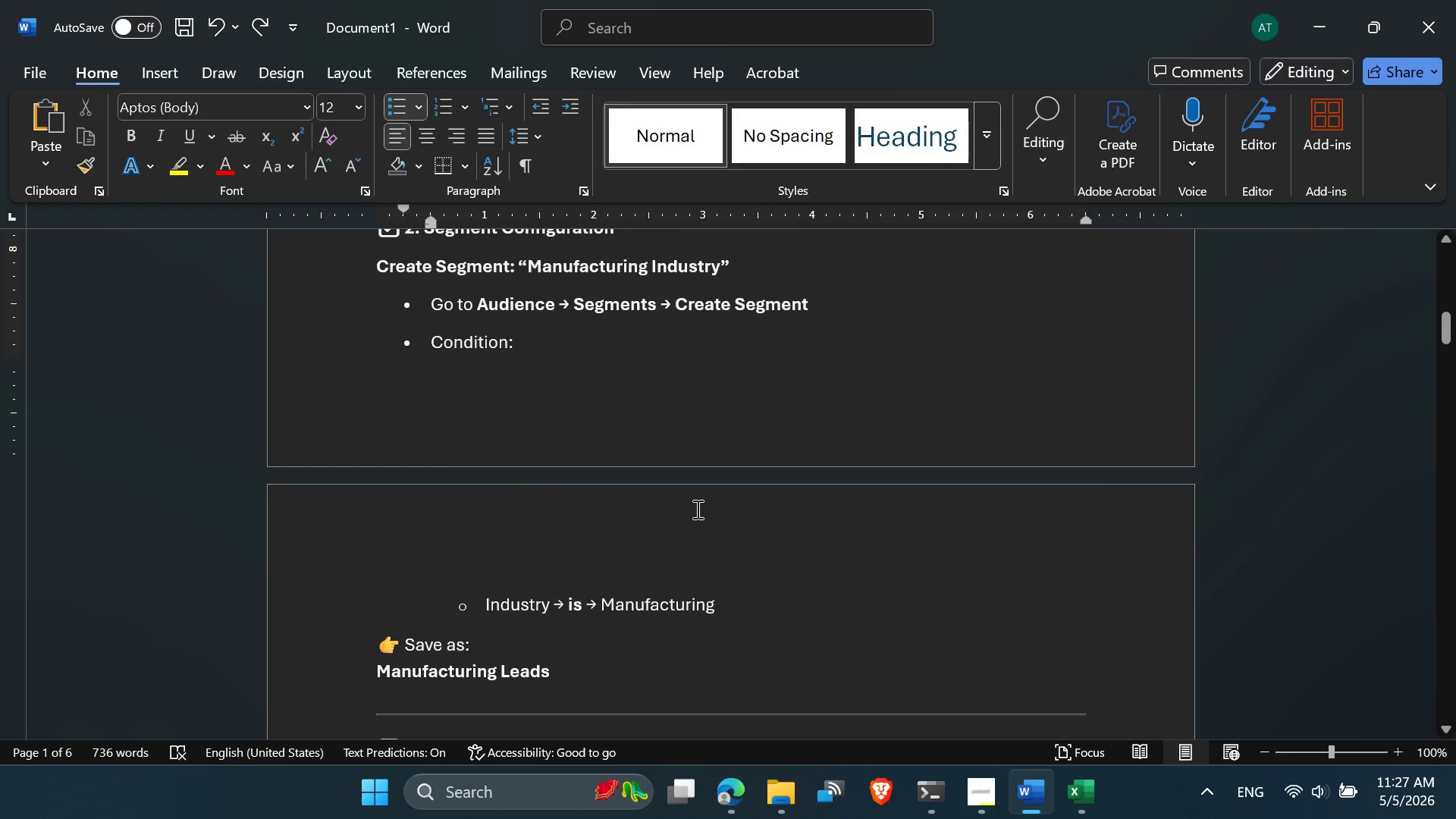 
scroll: coordinate [697, 504], scroll_direction: up, amount: 4.0
 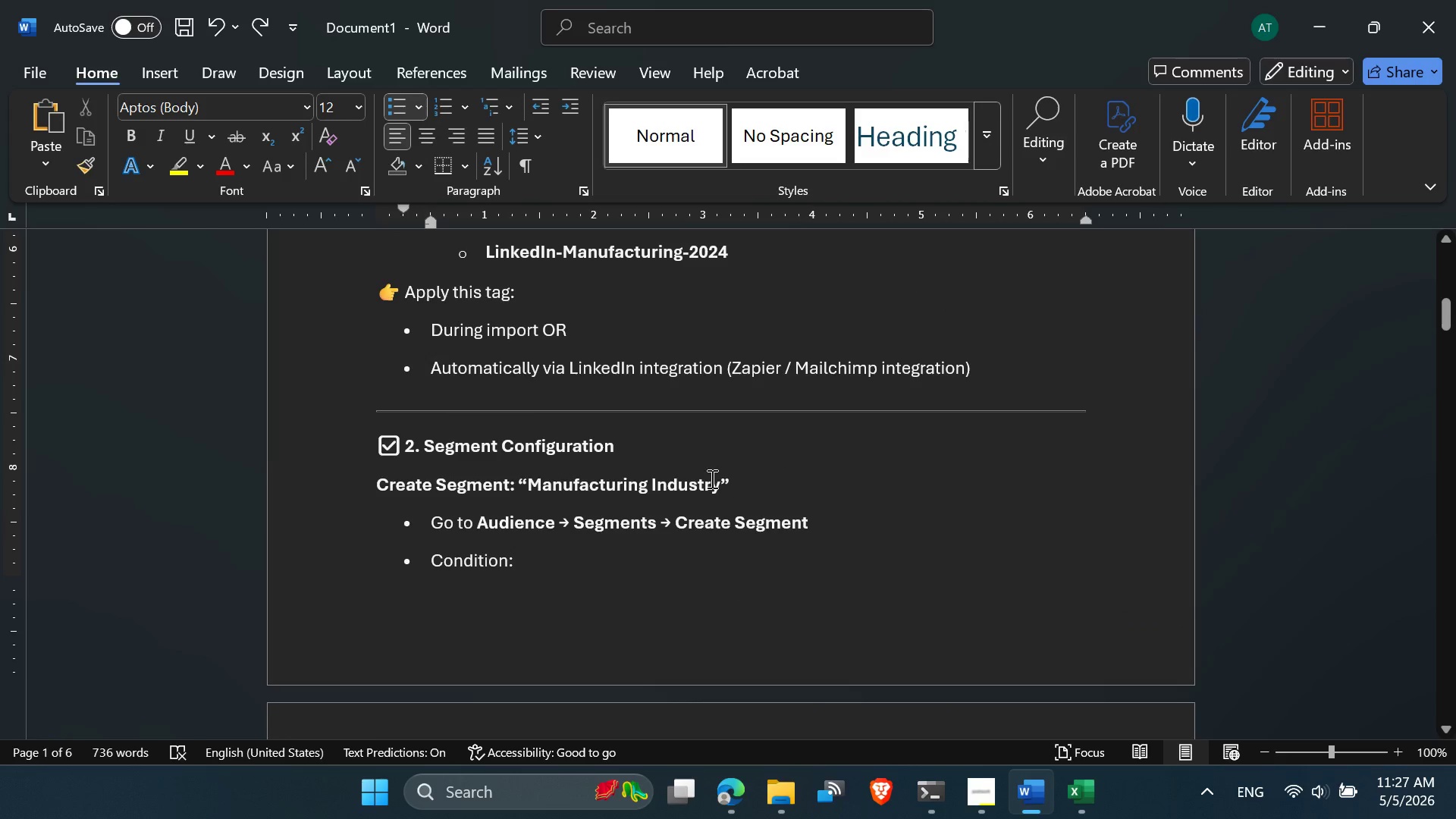 
left_click_drag(start_coordinate=[722, 485], to_coordinate=[544, 491])
 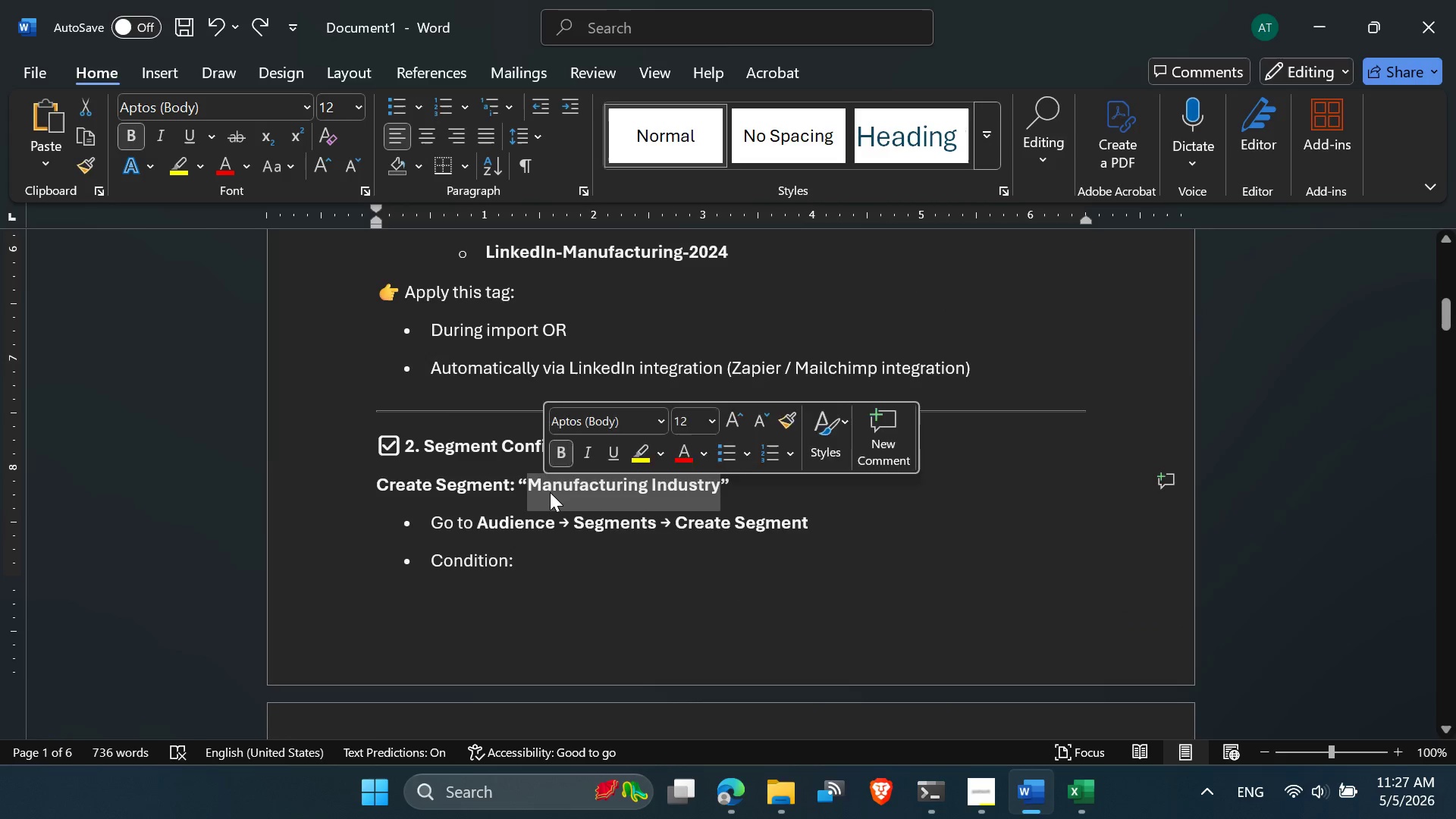 
right_click([550, 492])
 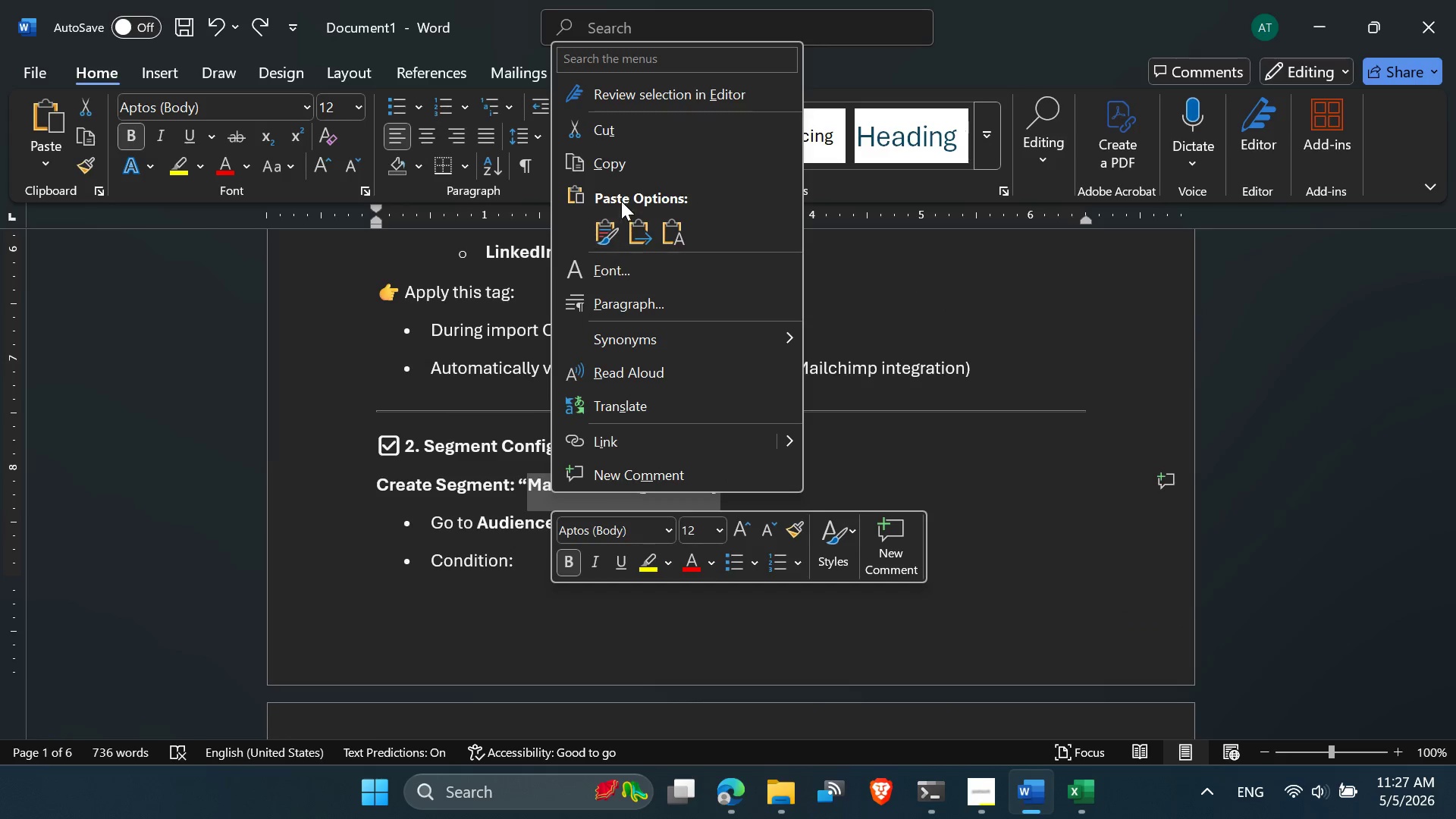 
left_click([624, 165])
 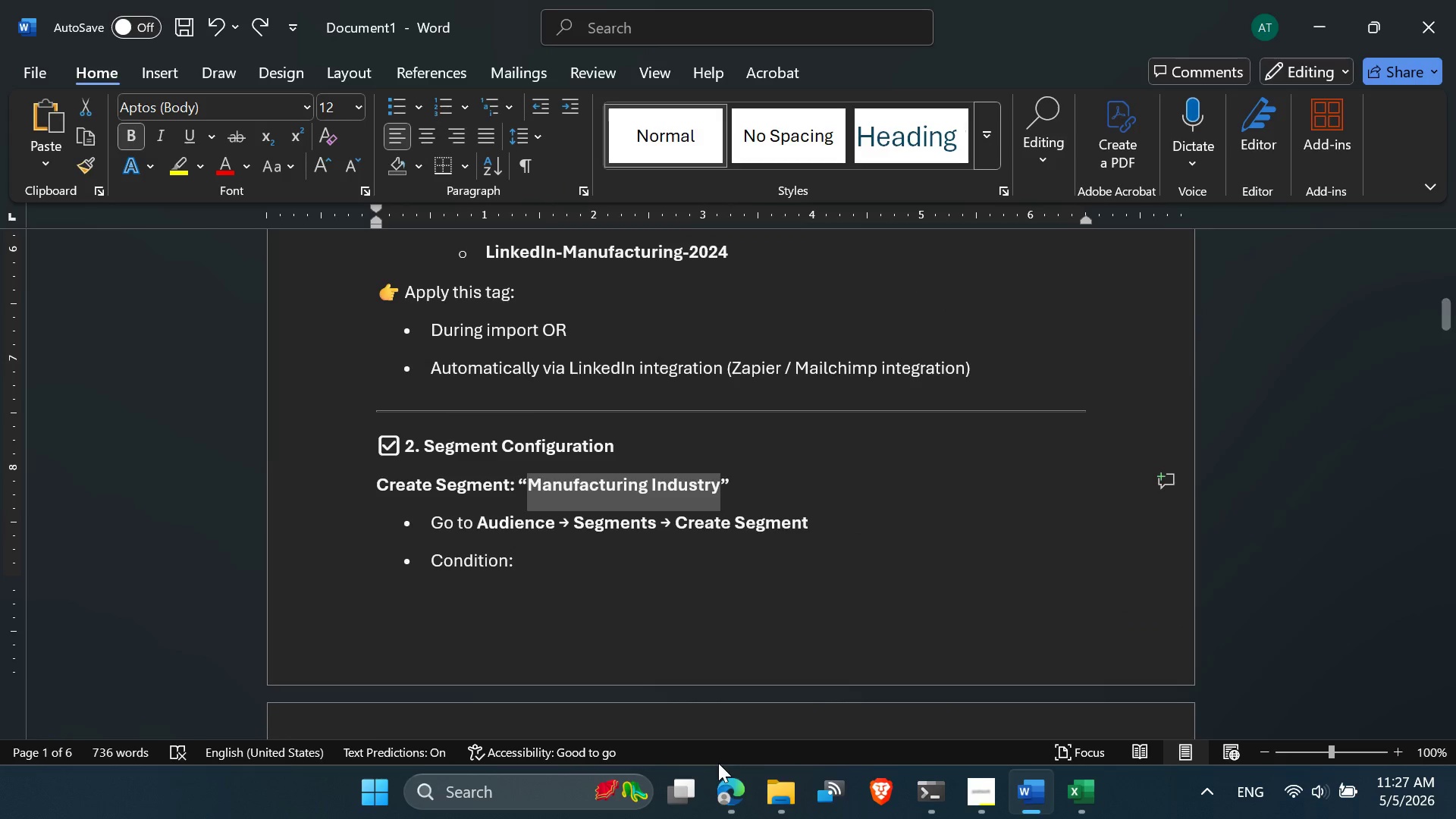 
left_click([730, 785])
 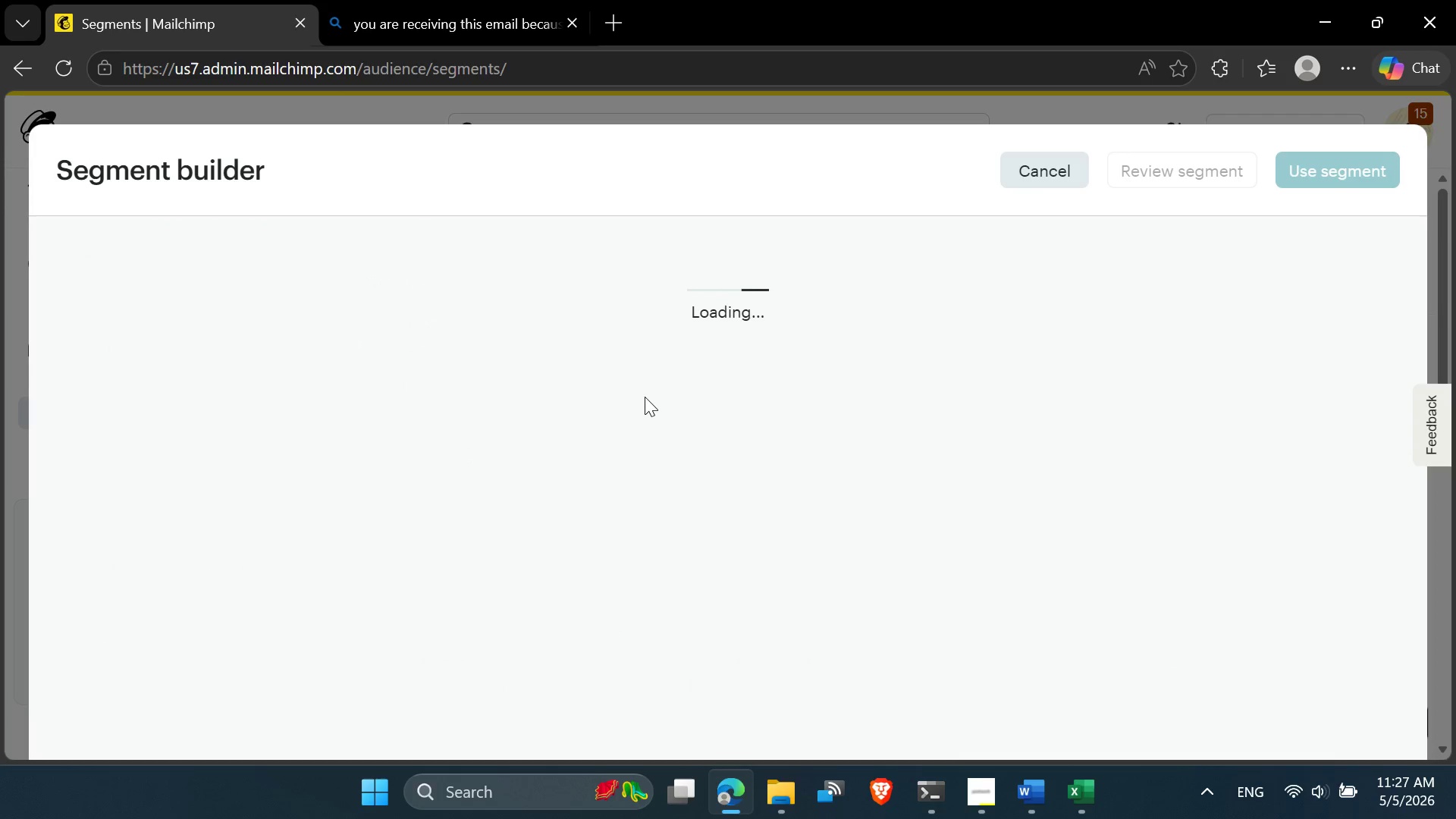 
wait(7.75)
 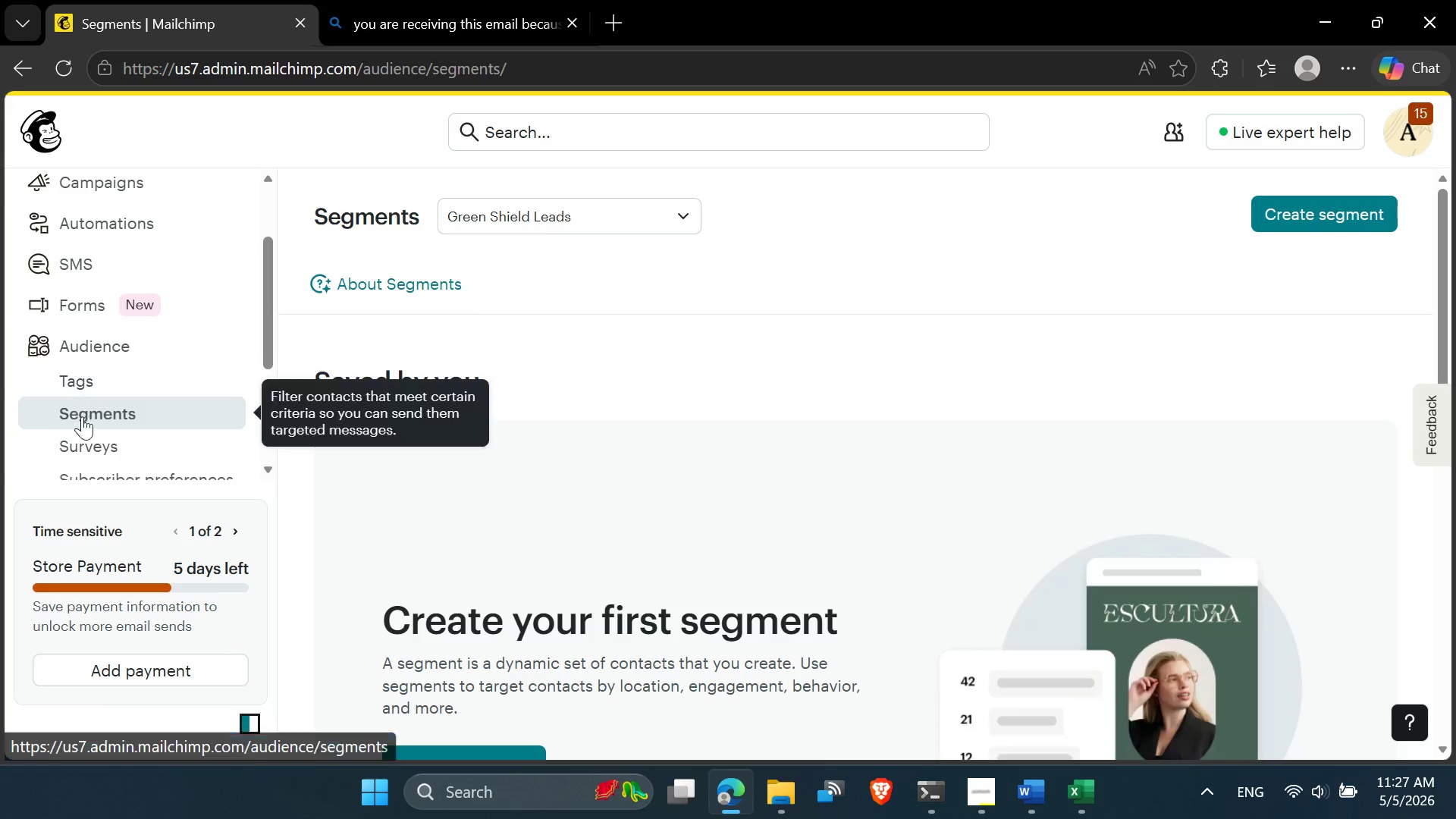 
scroll: coordinate [260, 334], scroll_direction: down, amount: 6.0
 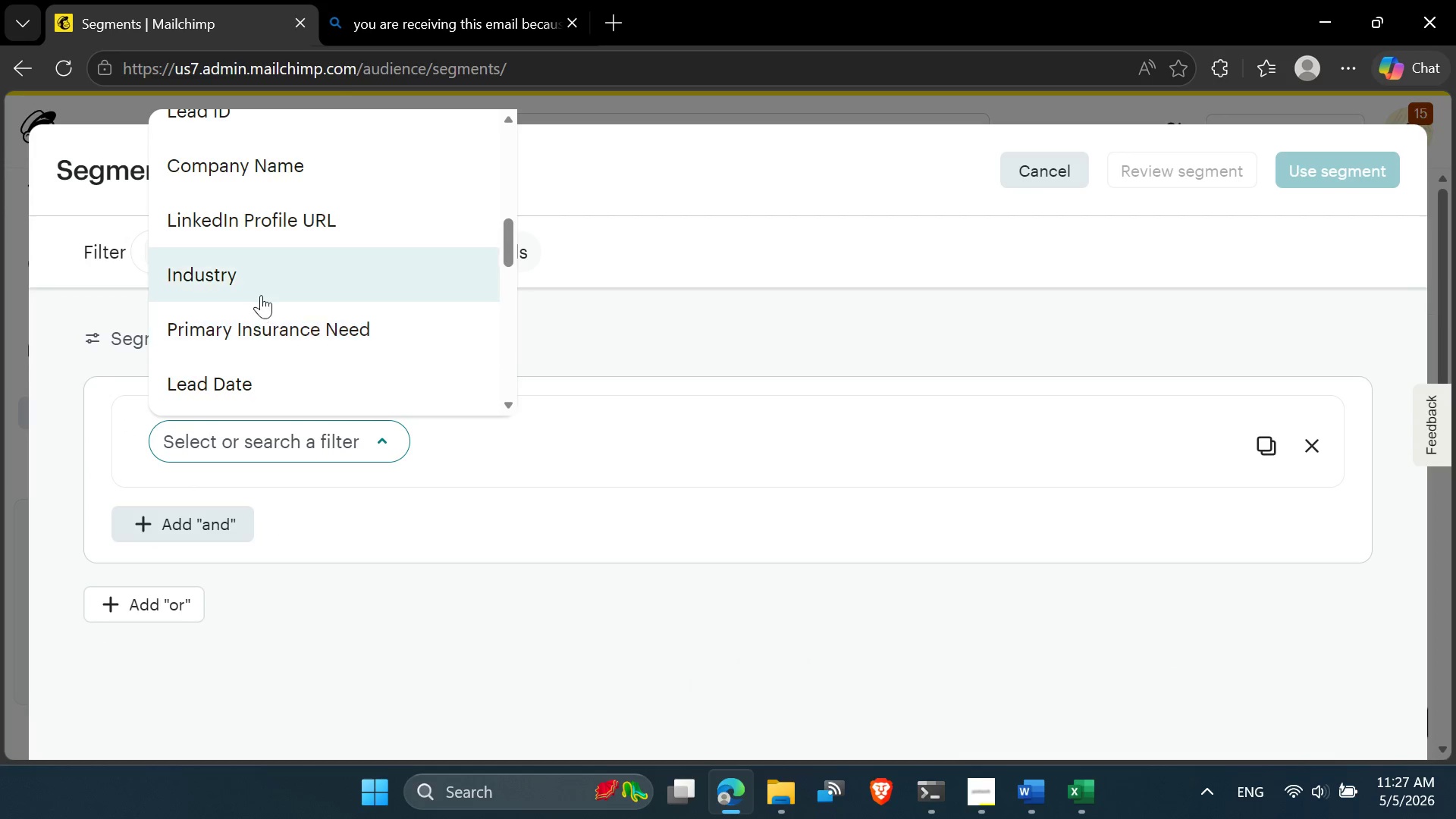 
left_click([265, 284])
 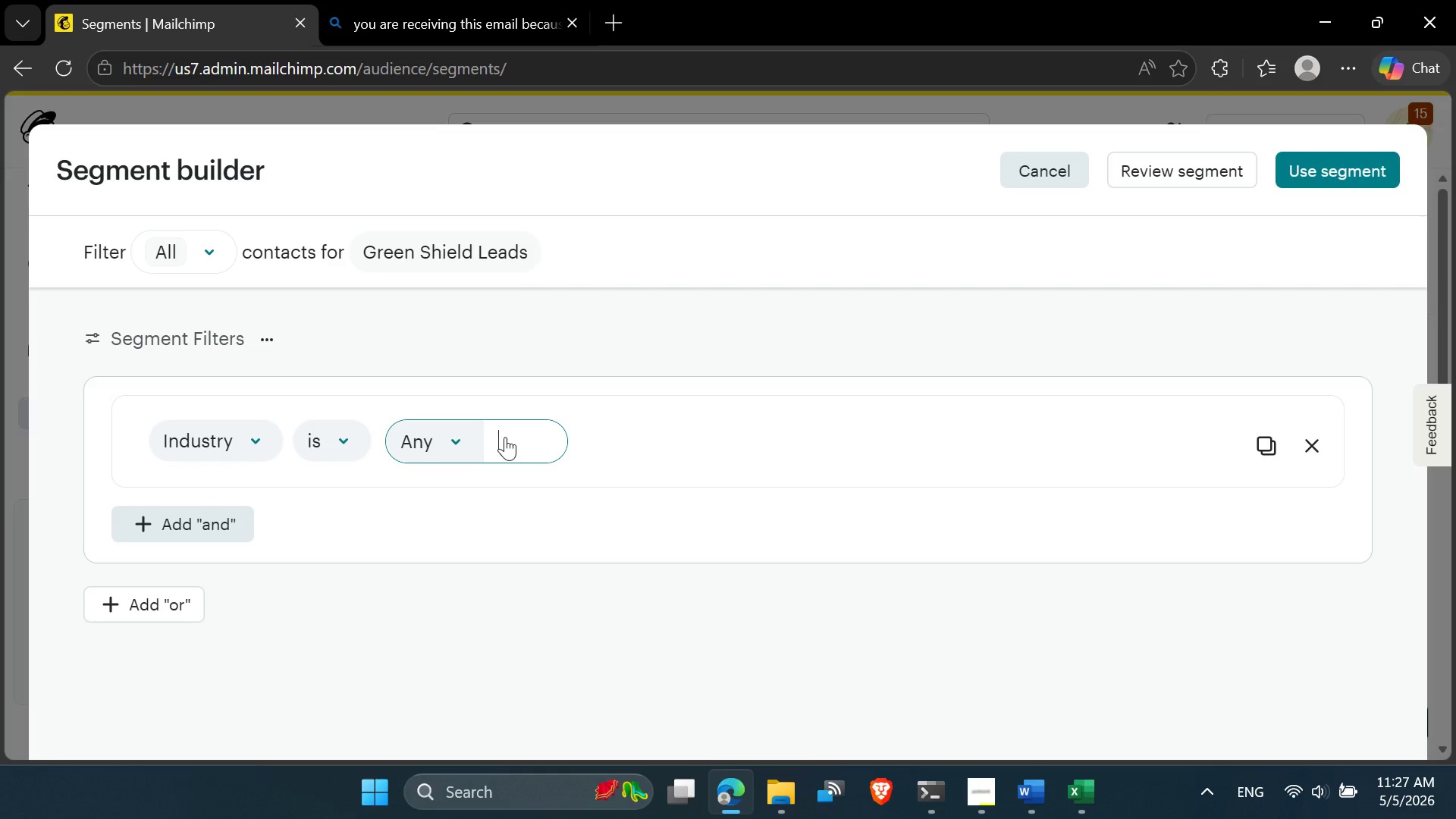 
wait(9.27)
 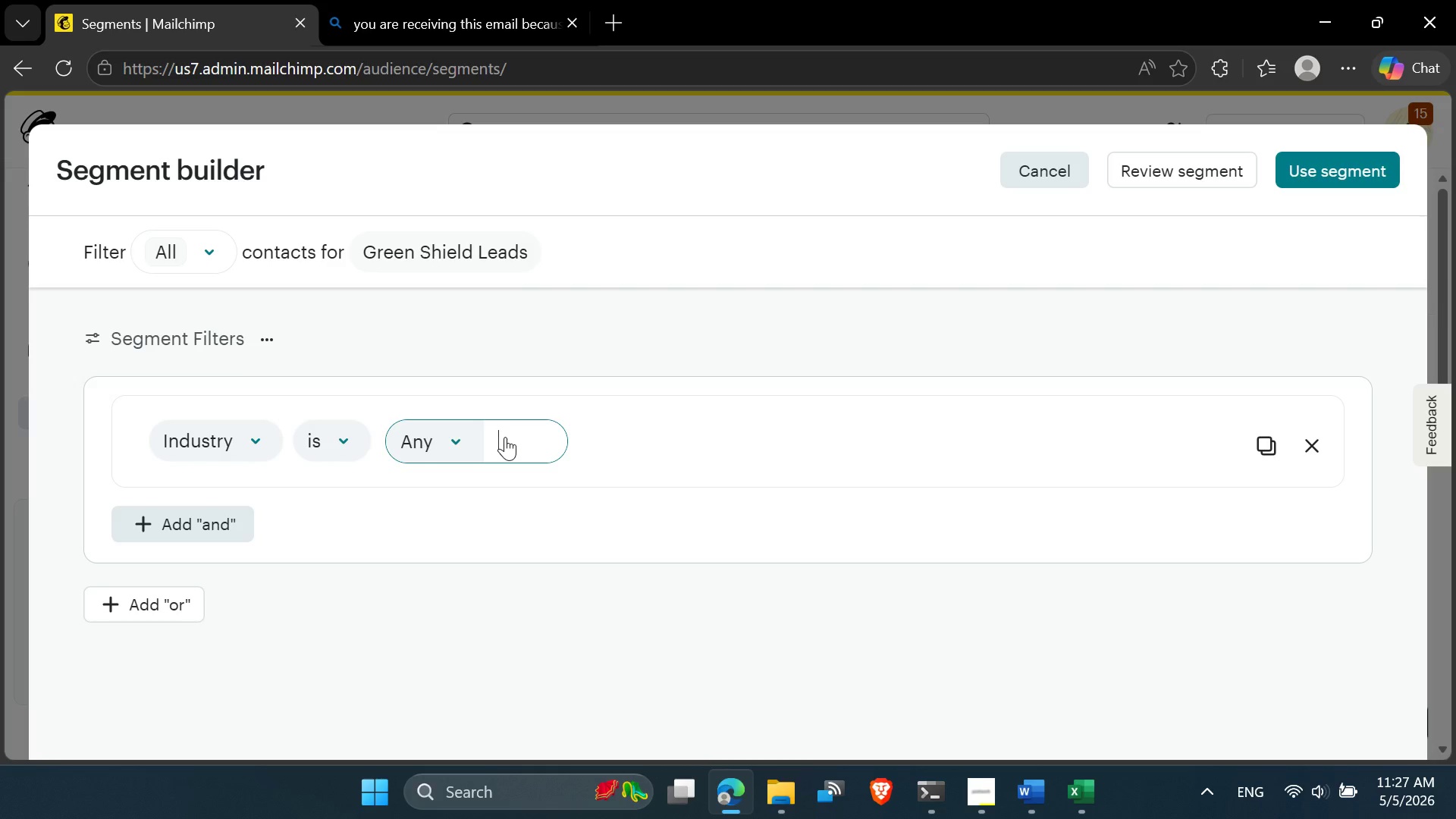 
left_click([456, 435])
 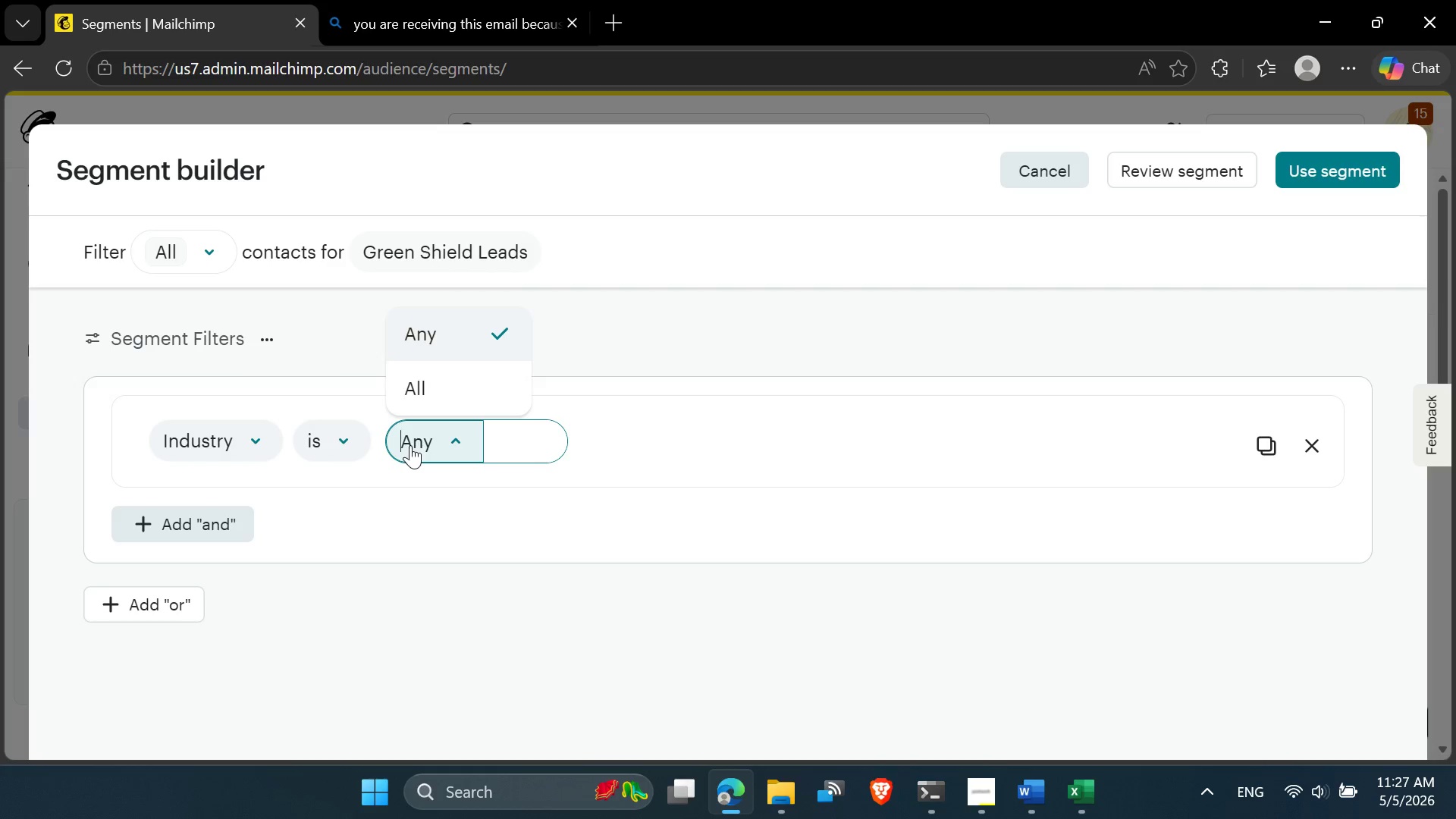 
left_click([347, 435])
 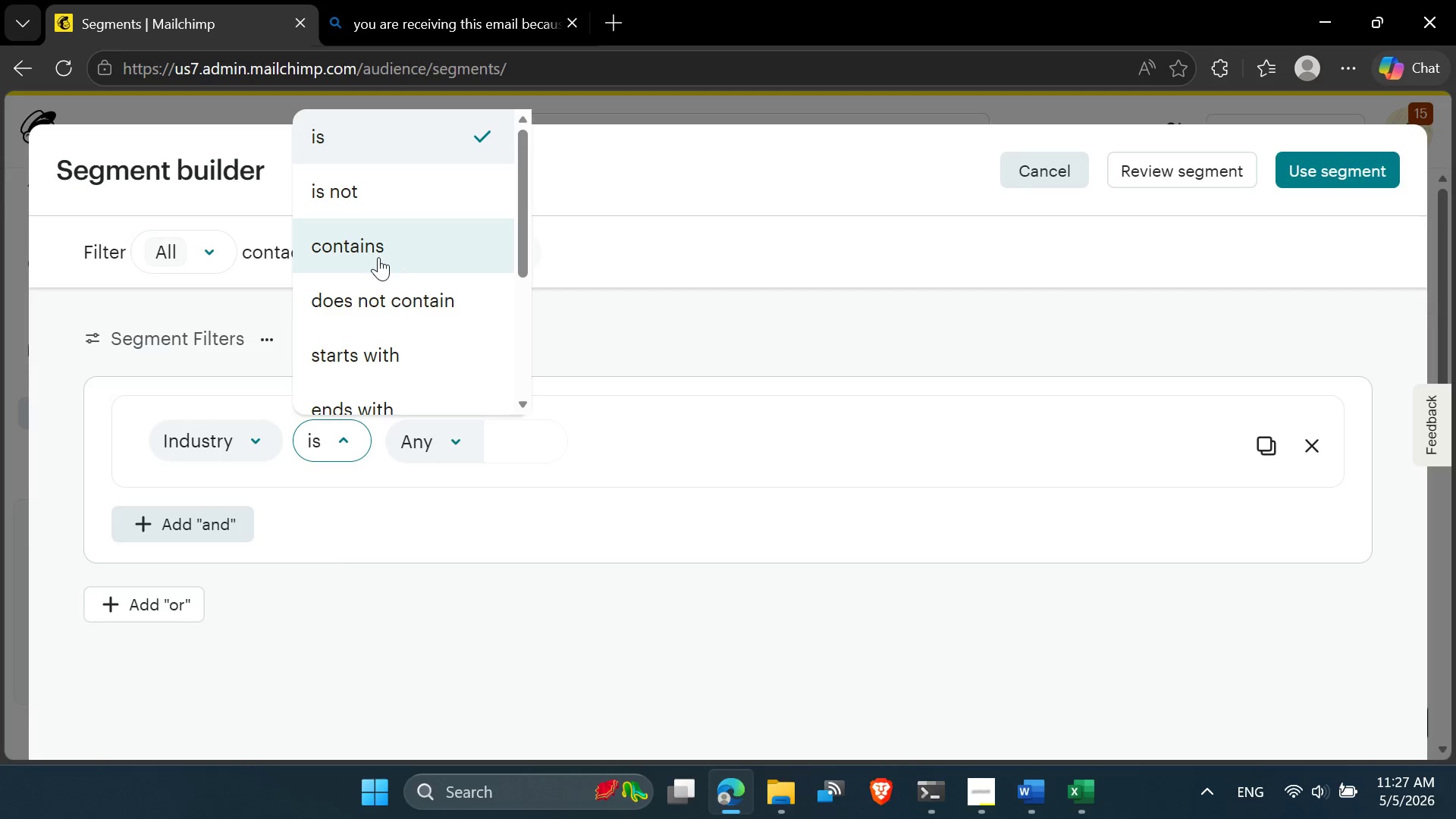 
left_click([256, 442])
 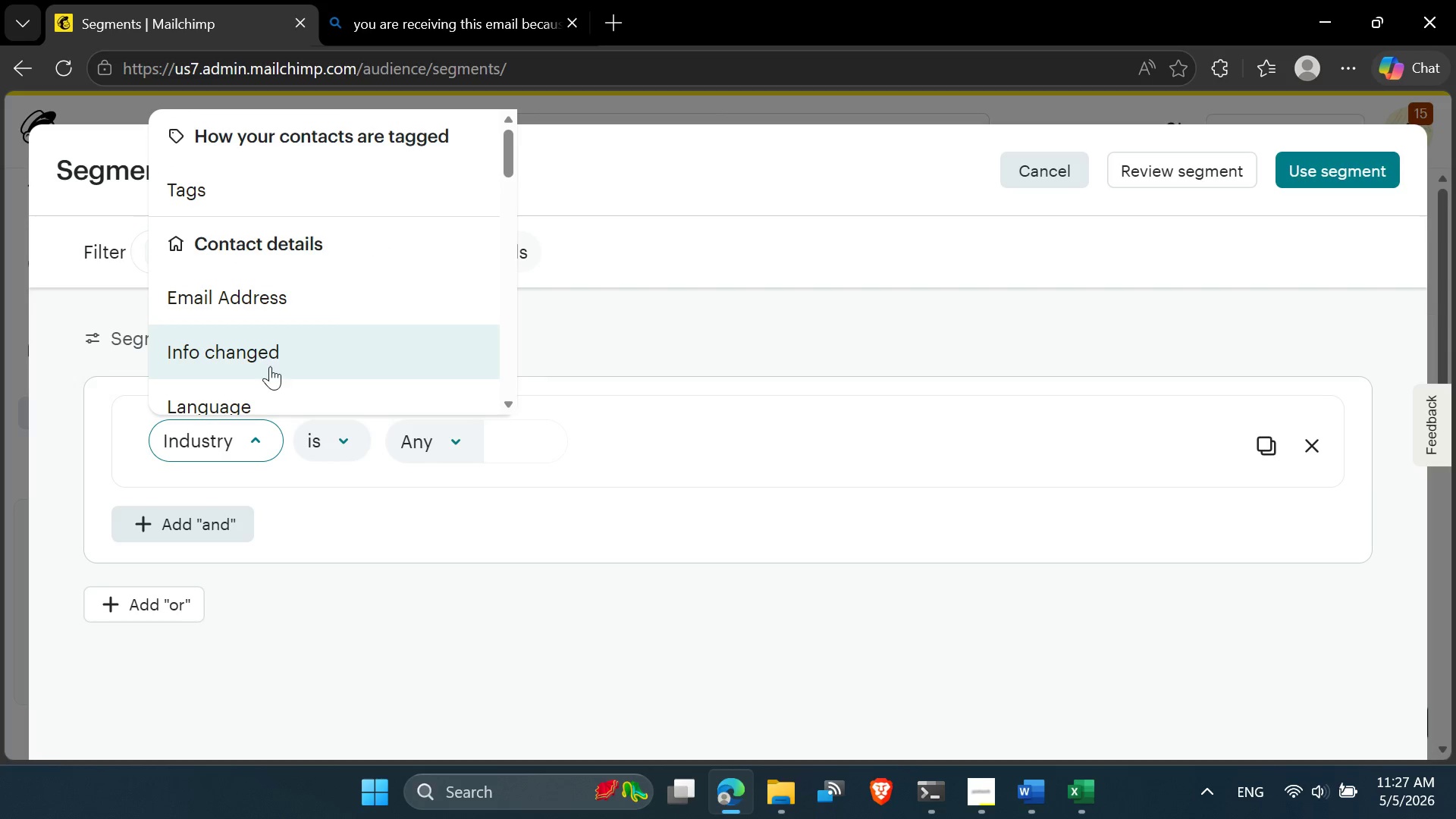 
scroll: coordinate [297, 363], scroll_direction: down, amount: 5.0
 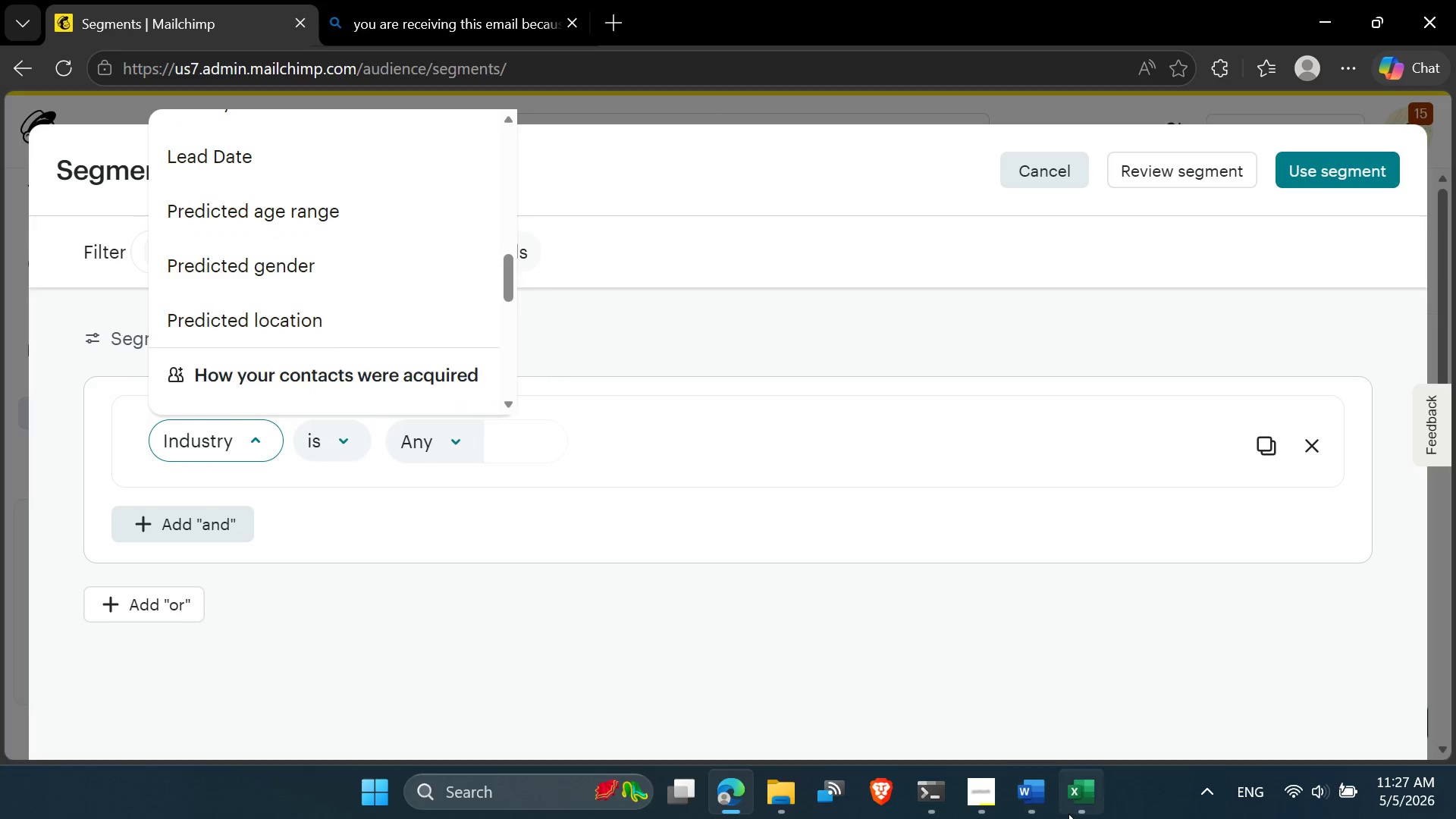 
left_click([984, 803])